 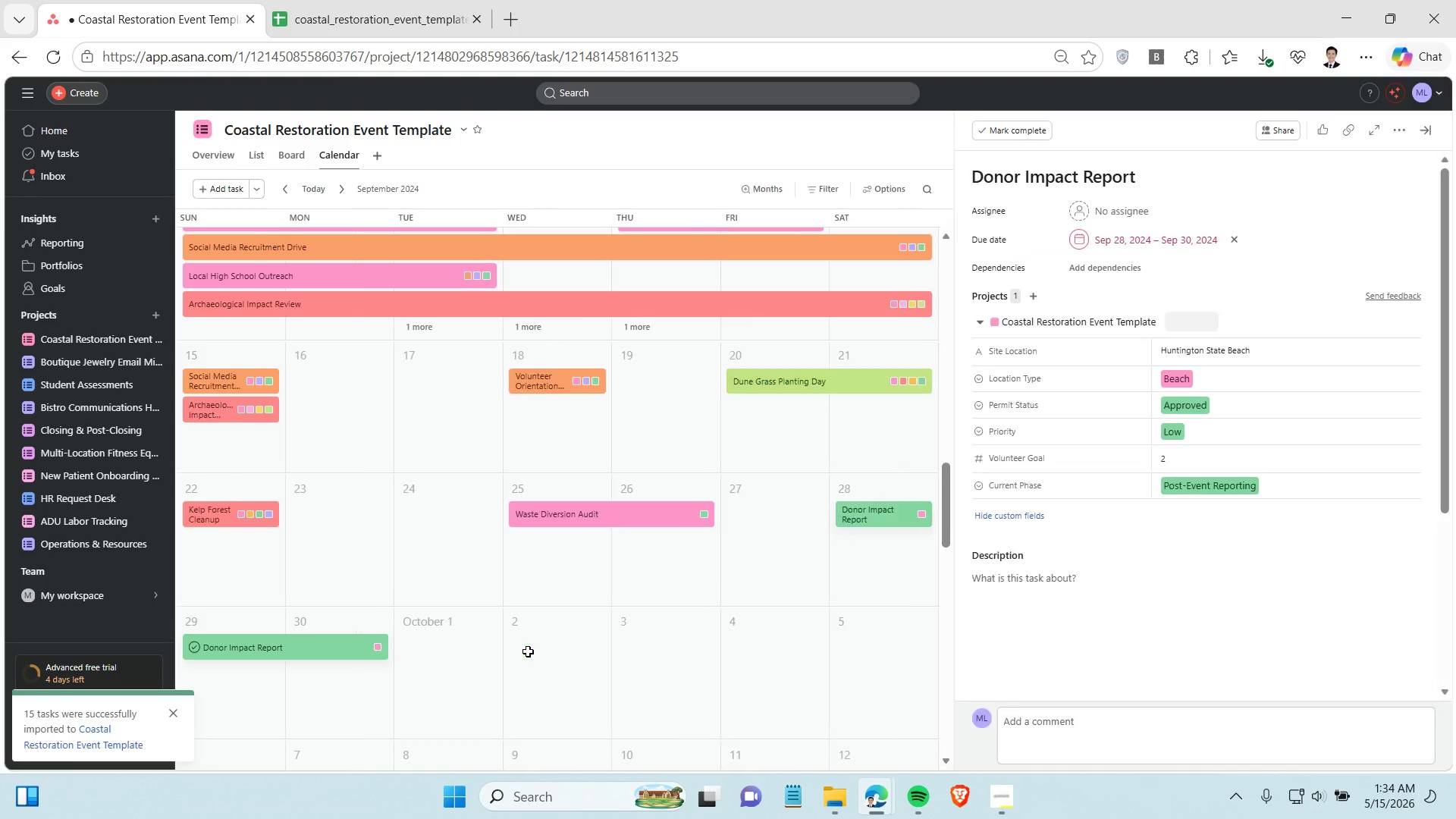 
left_click([1200, 242])
 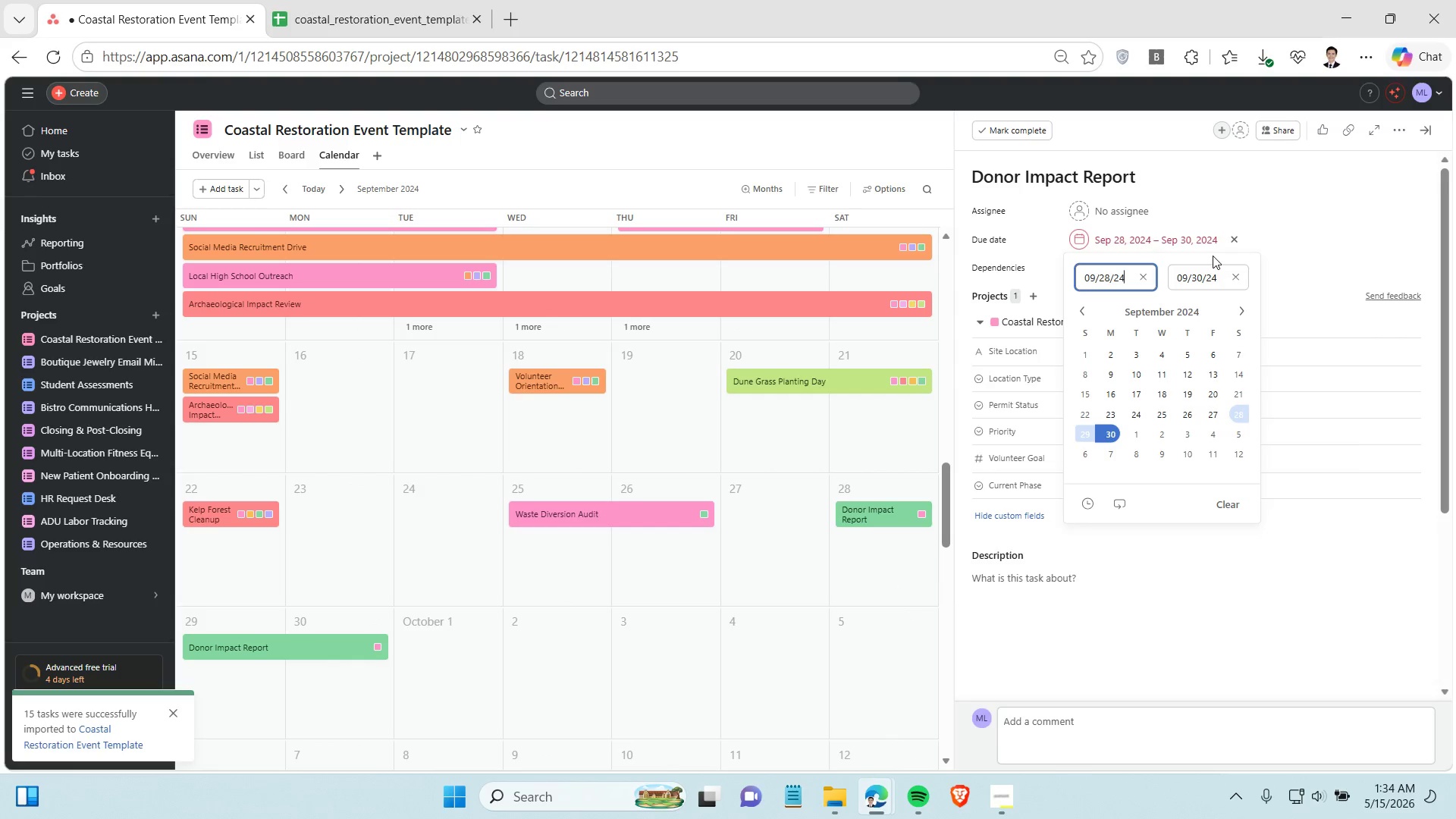 
left_click([1214, 274])
 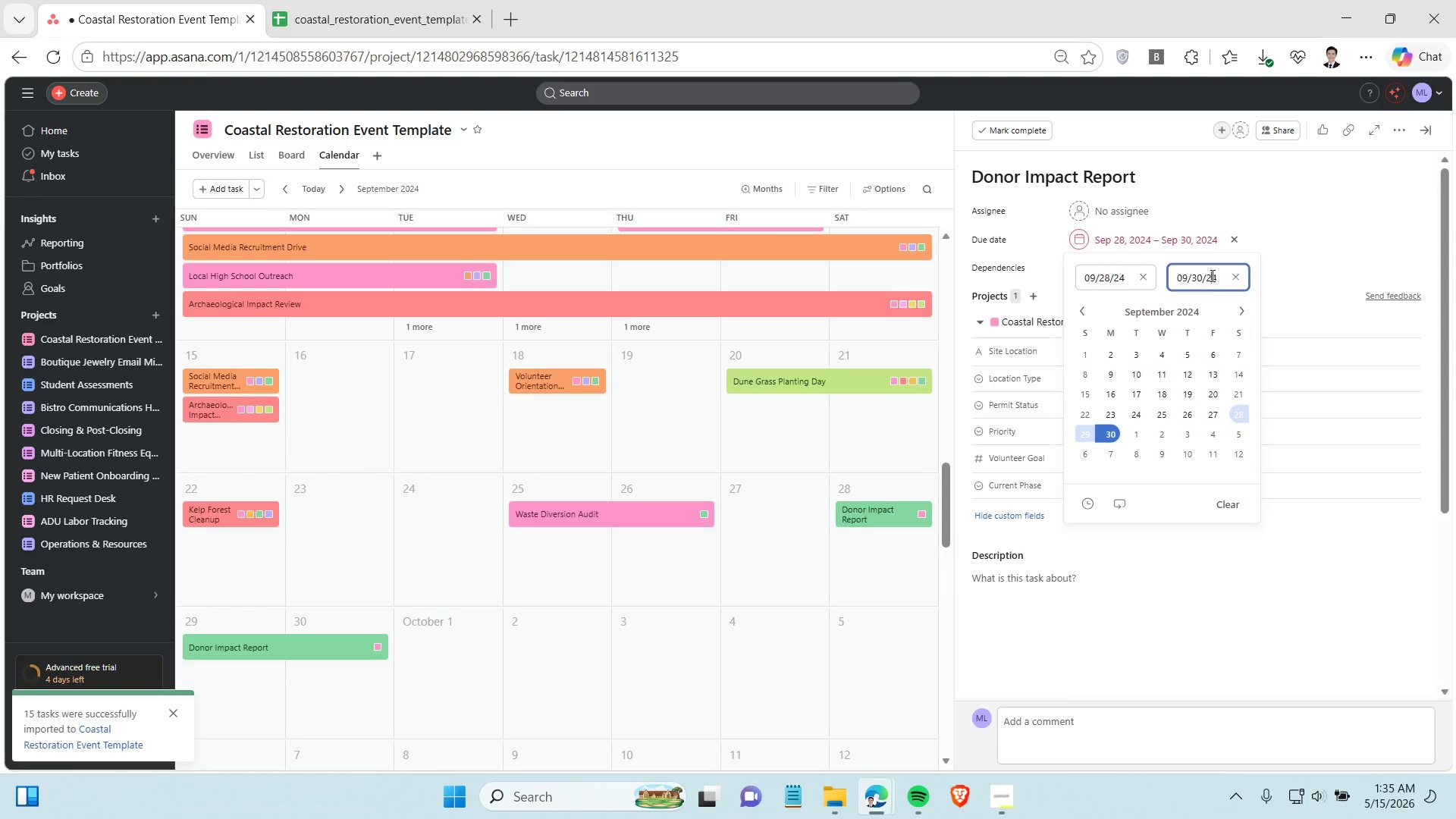 
left_click([1106, 279])
 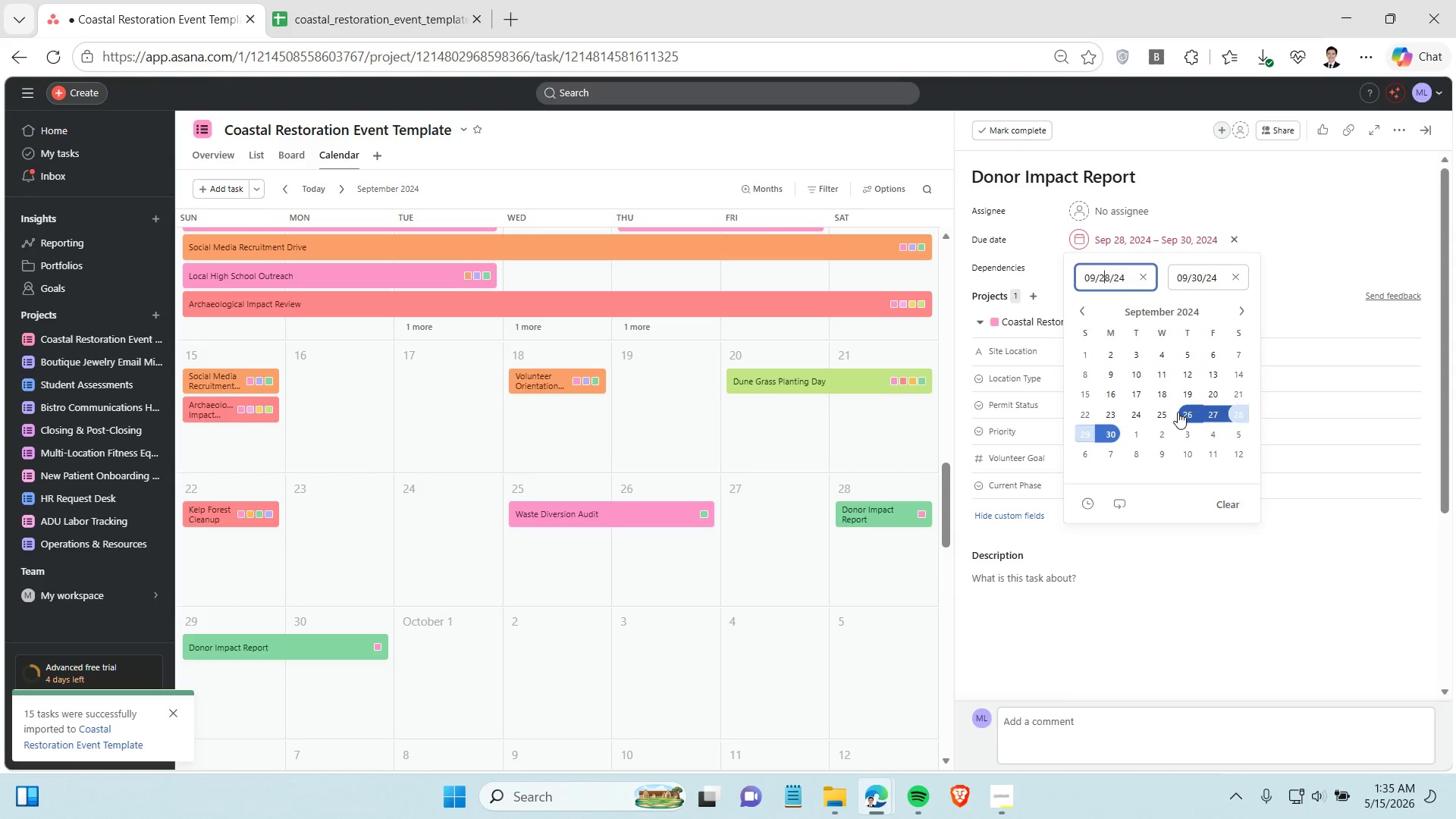 
left_click([1175, 412])
 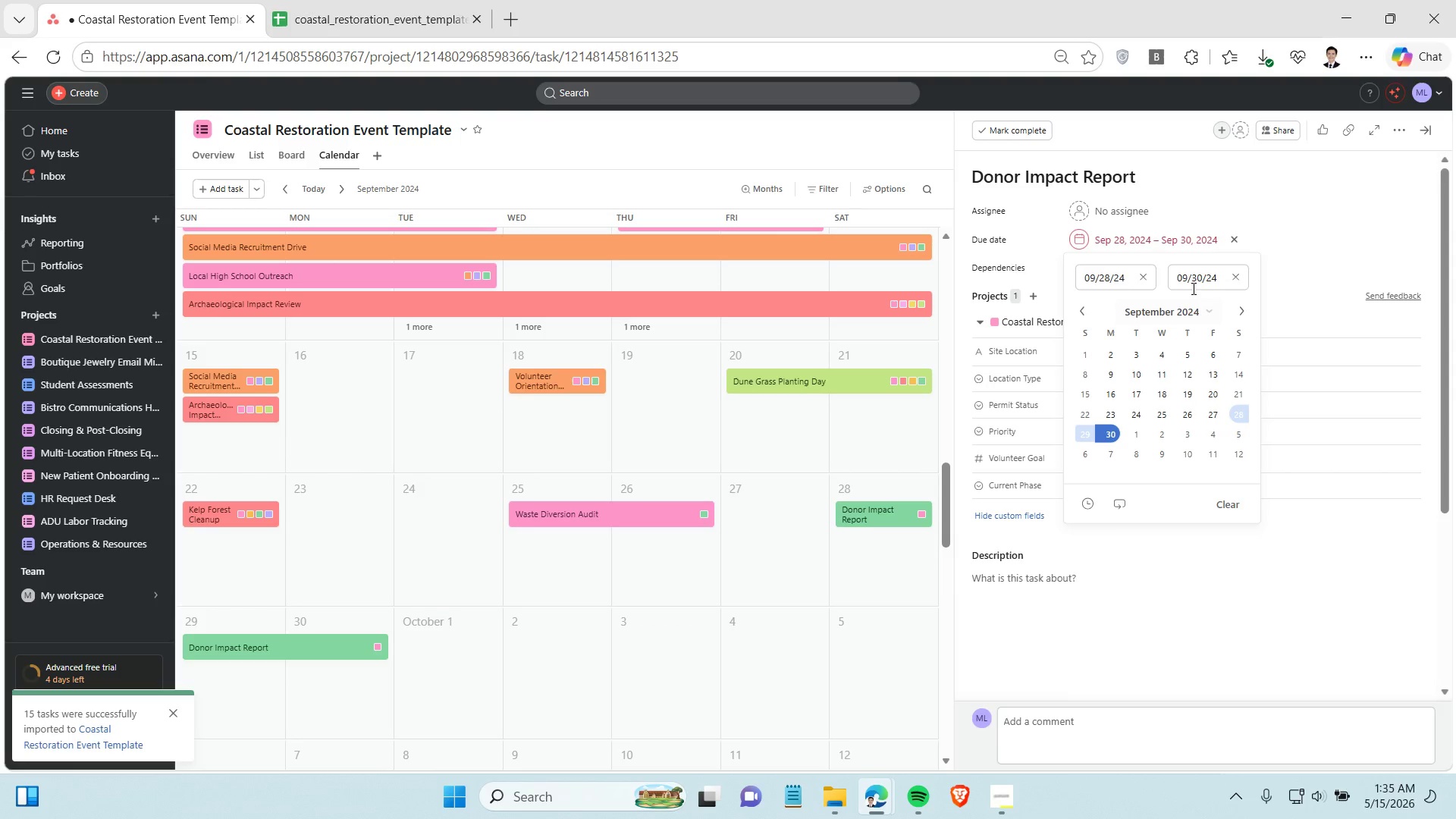 
left_click([1191, 275])
 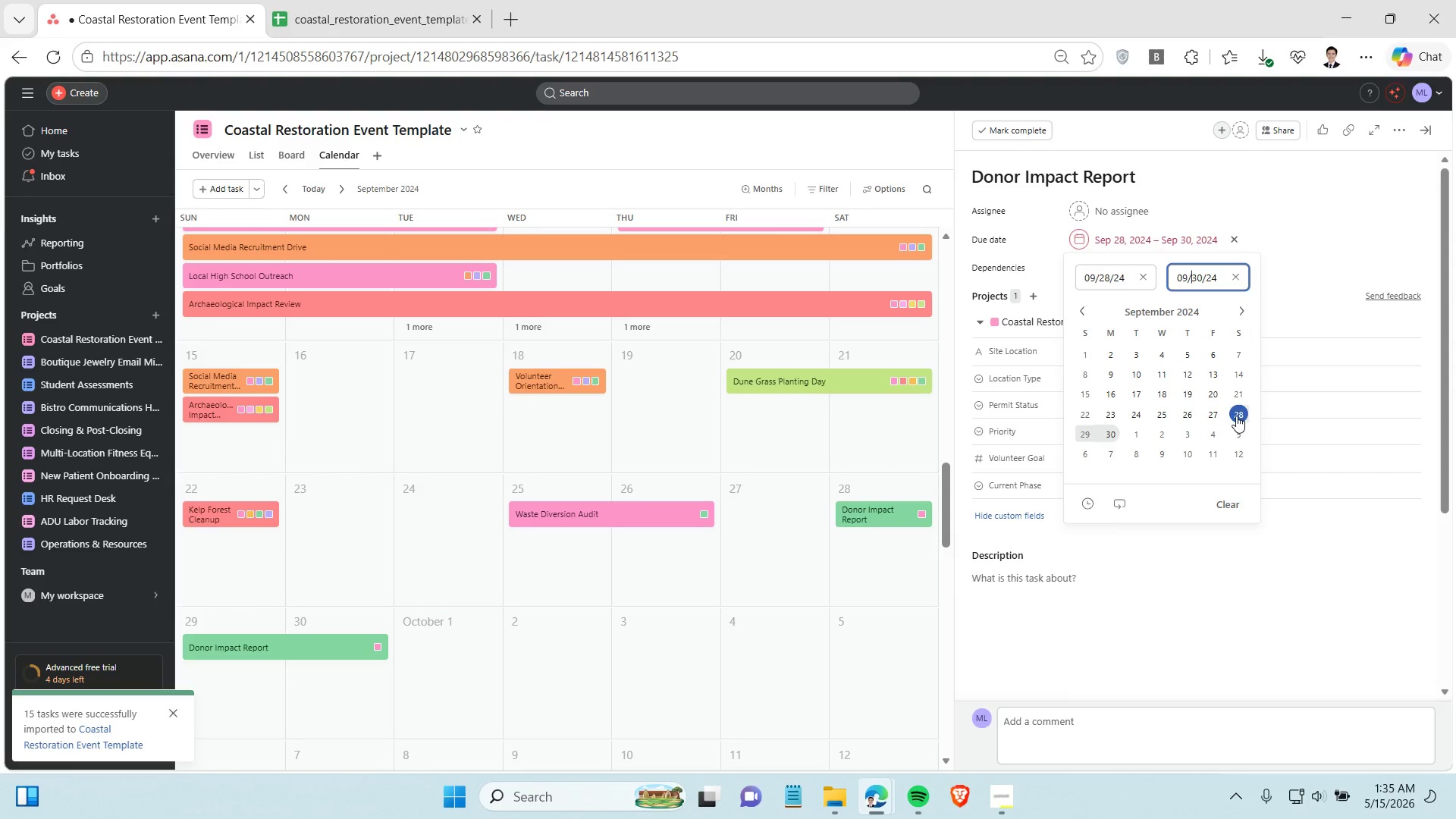 
left_click([1235, 414])
 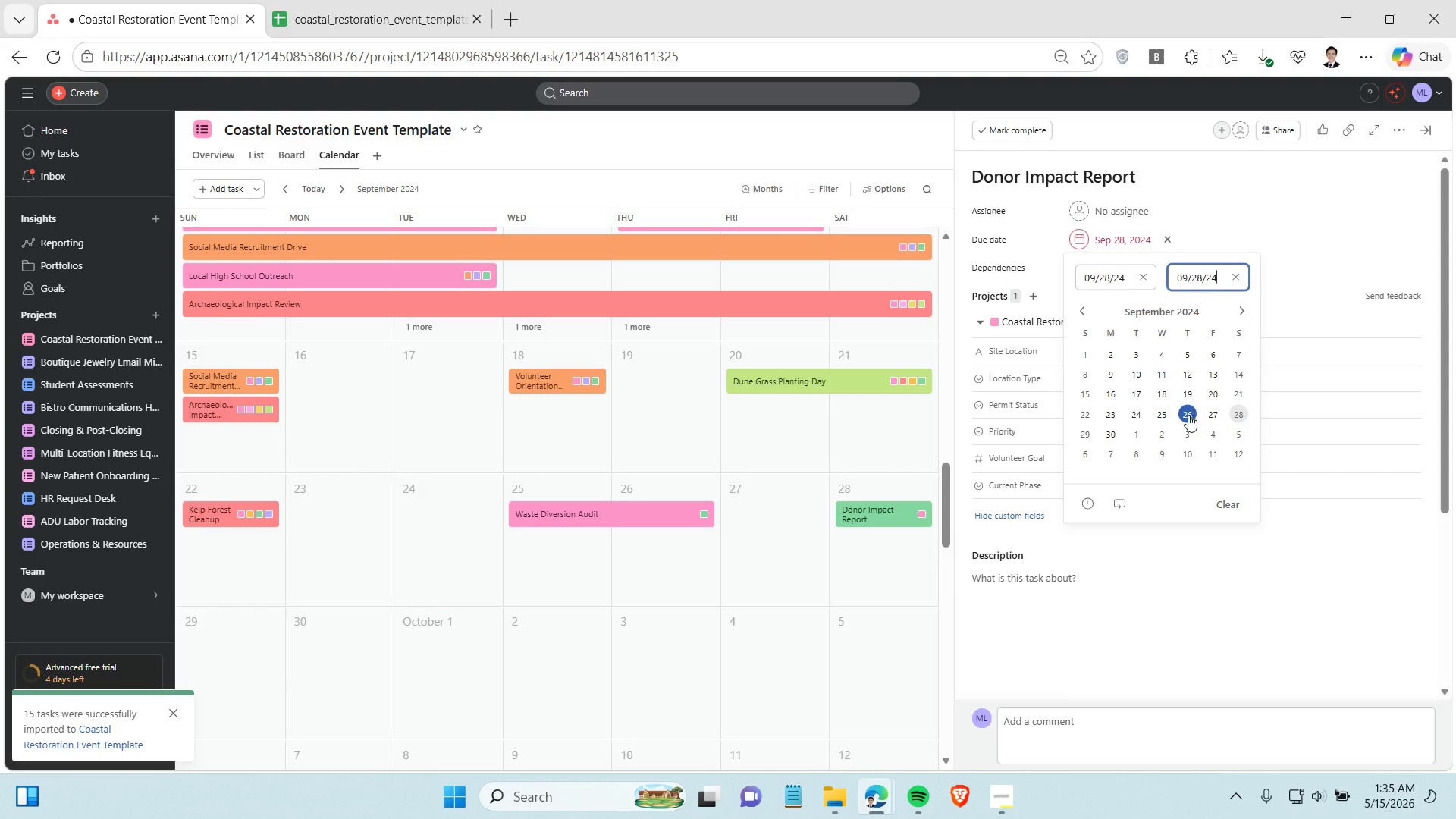 
left_click([1187, 415])
 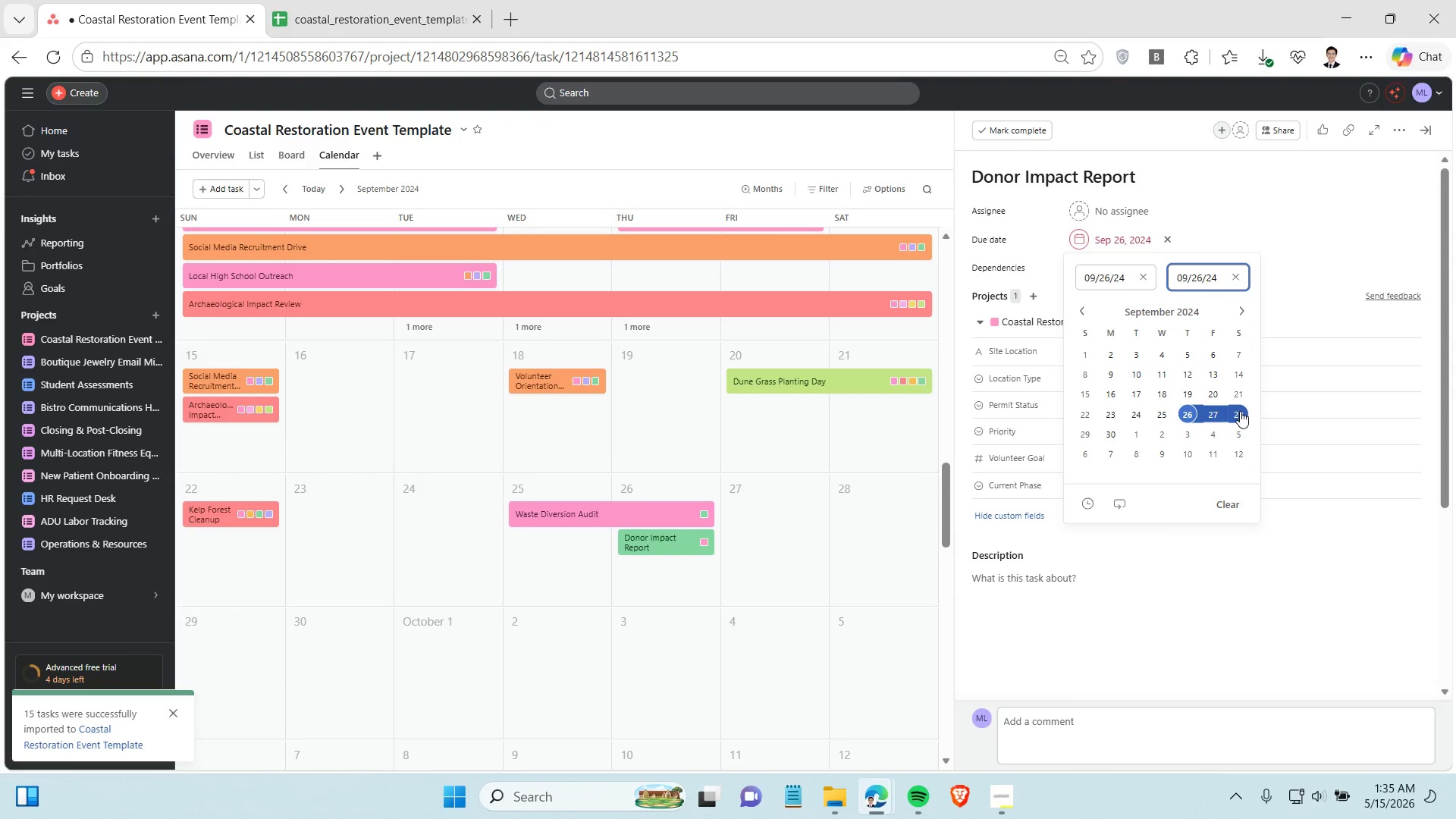 
left_click([1240, 411])
 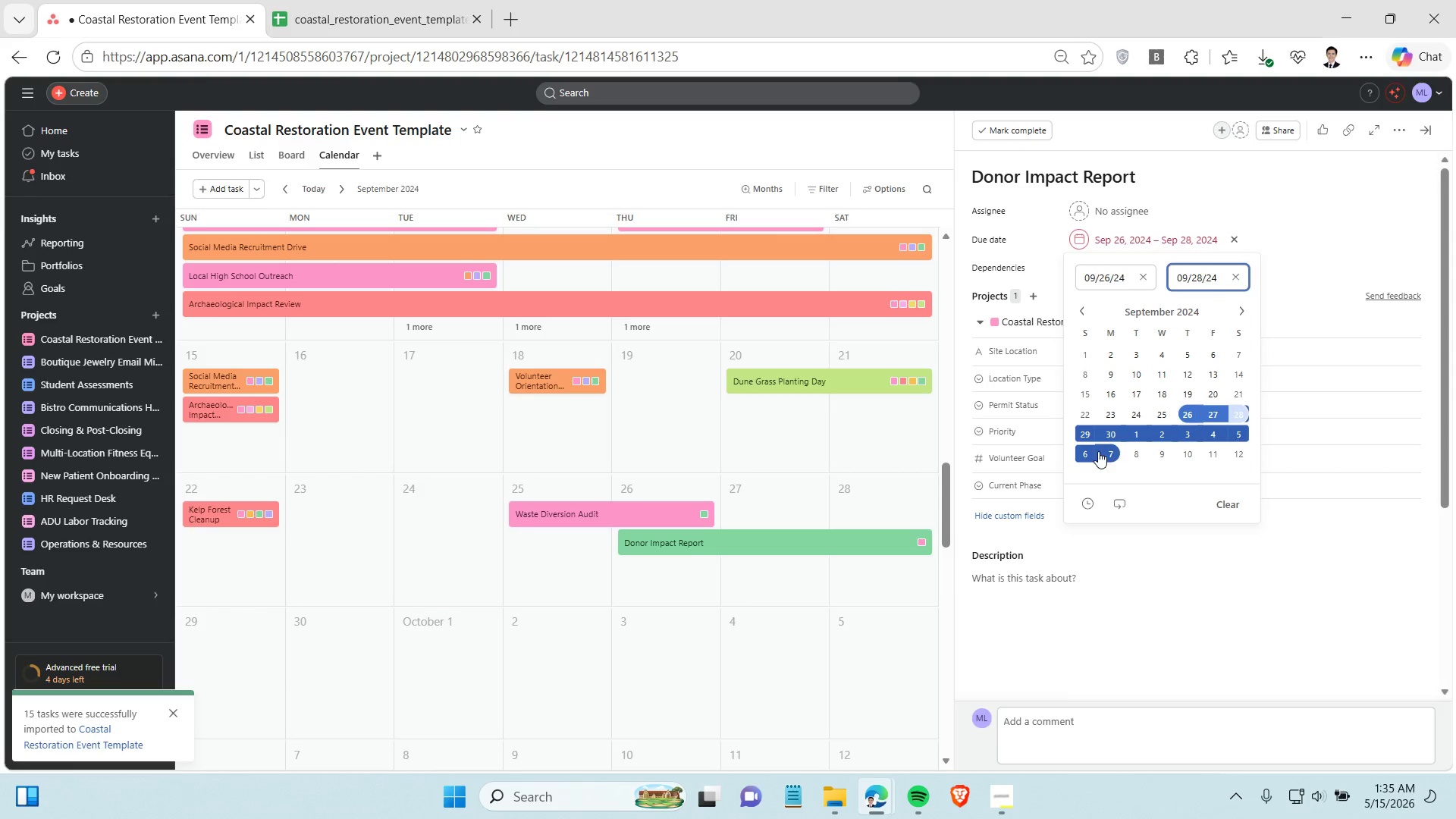 
left_click([1088, 435])
 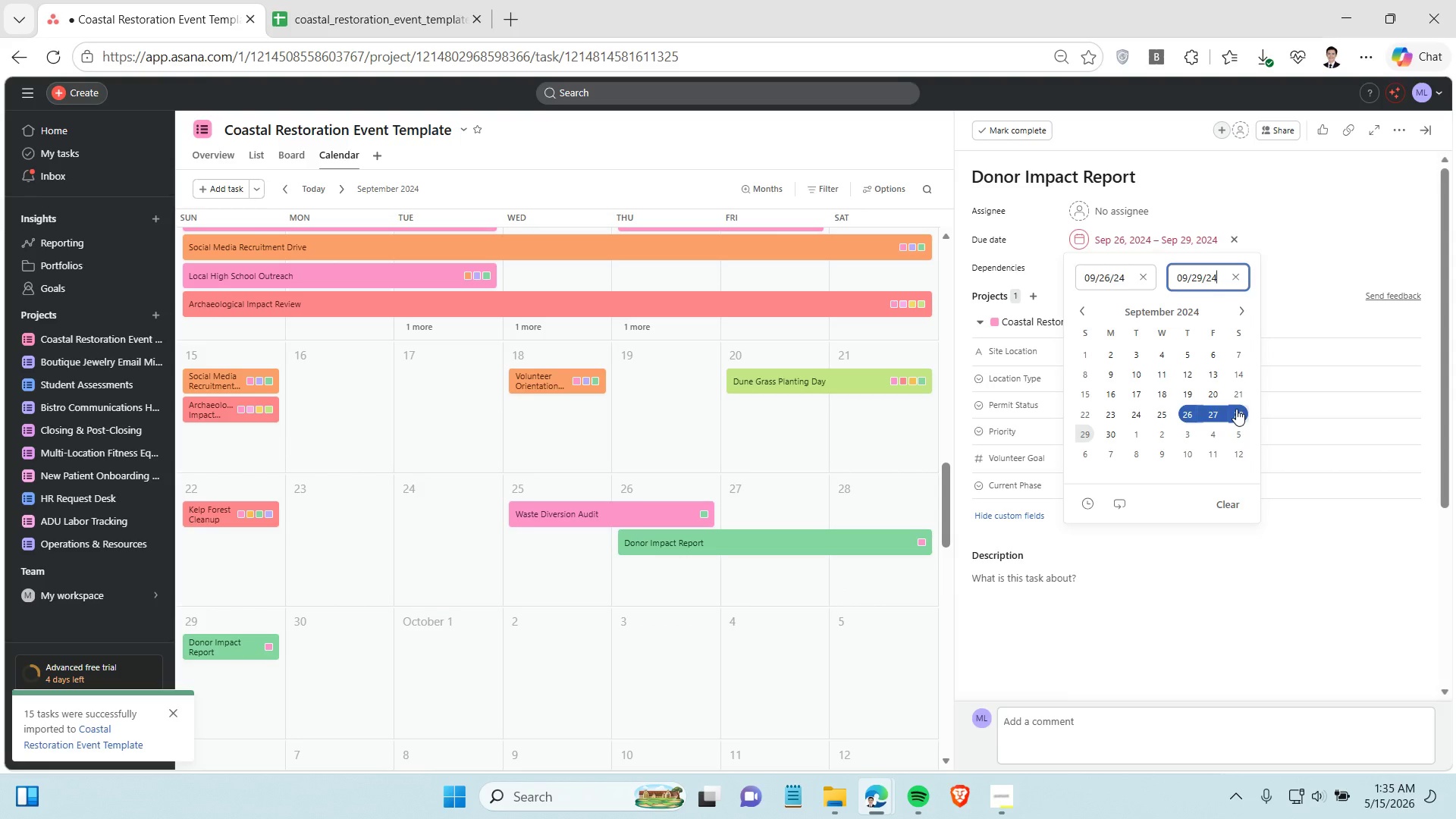 
wait(6.25)
 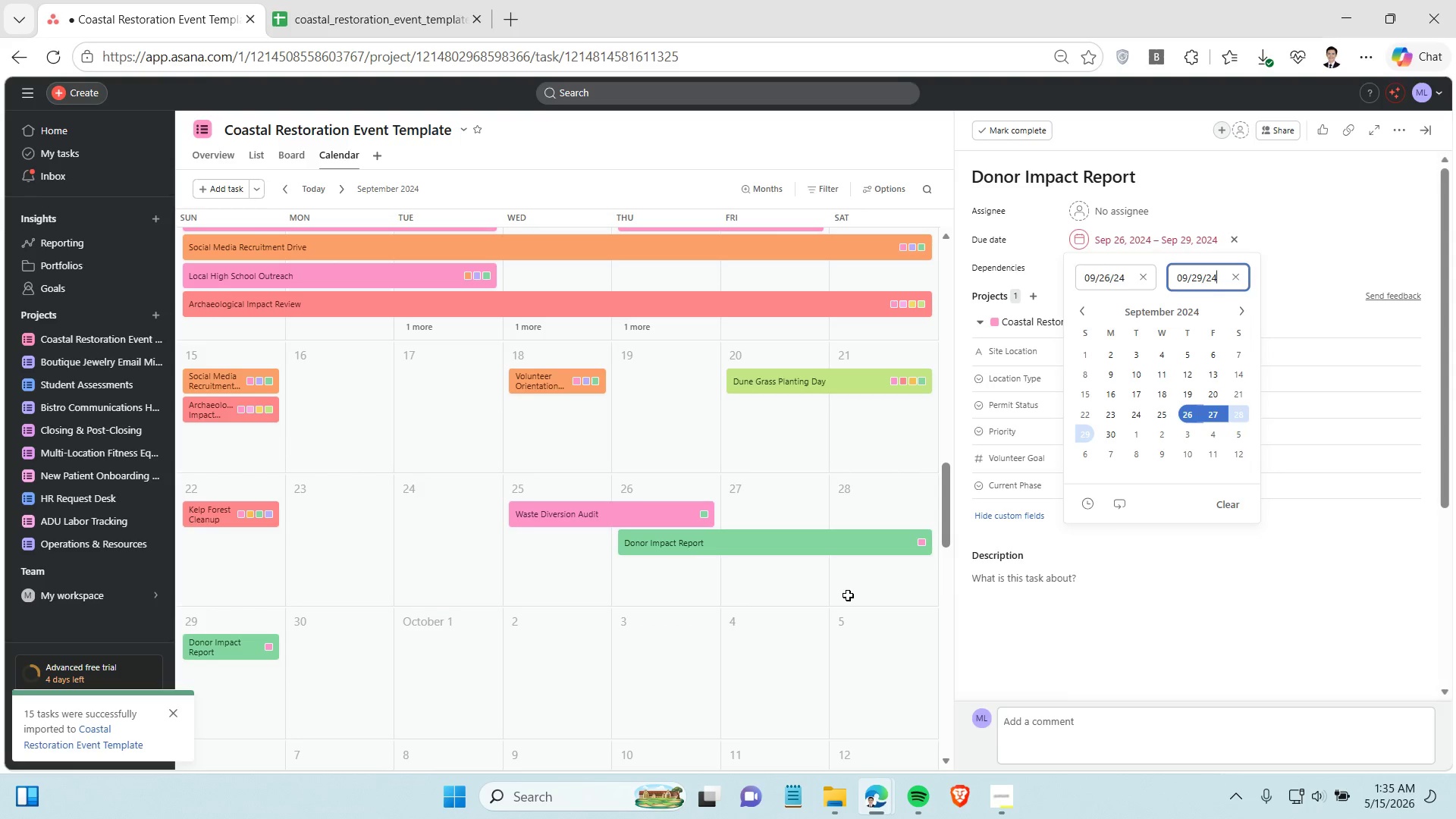 
left_click([1152, 417])
 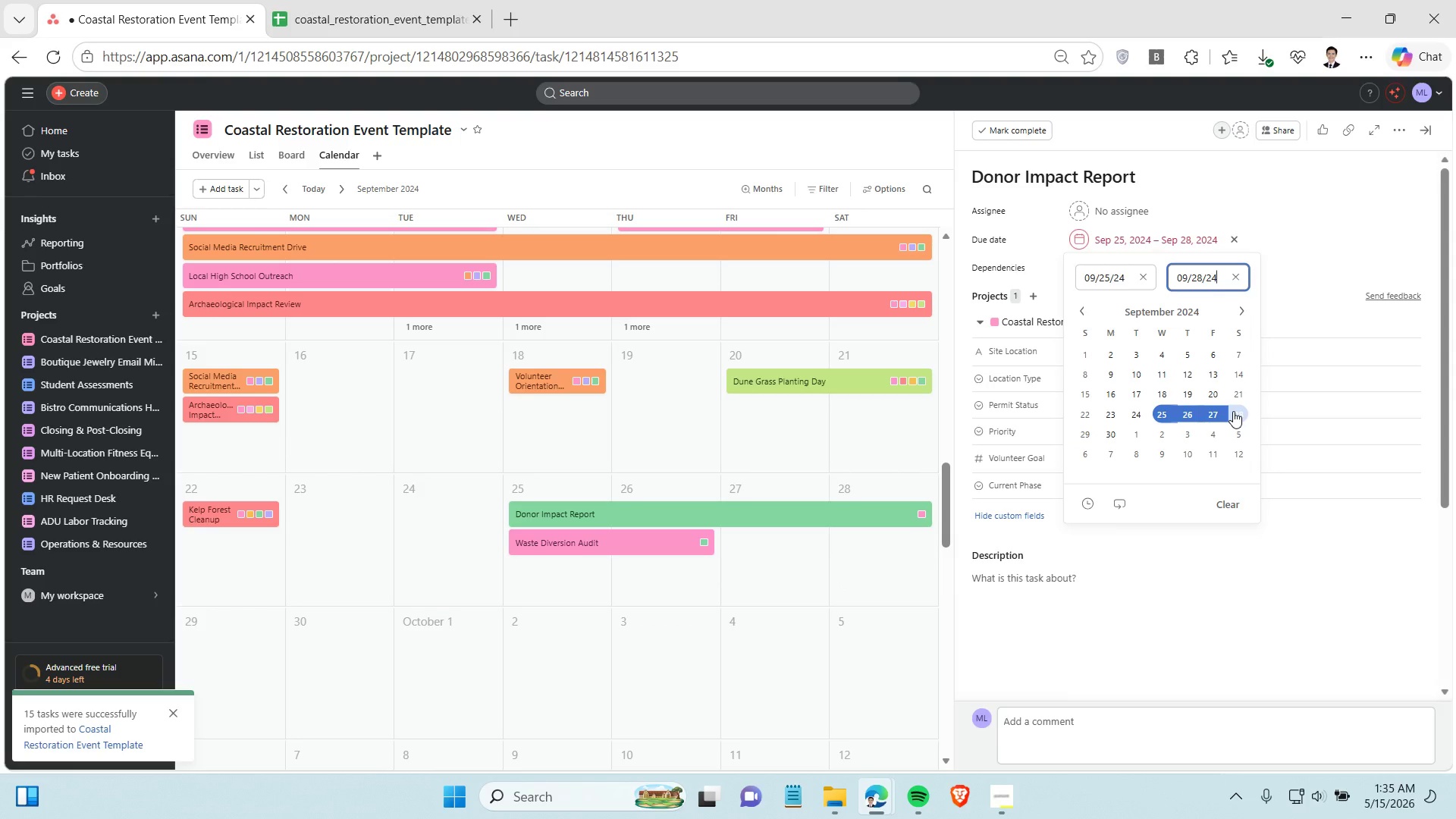 
left_click([839, 625])
 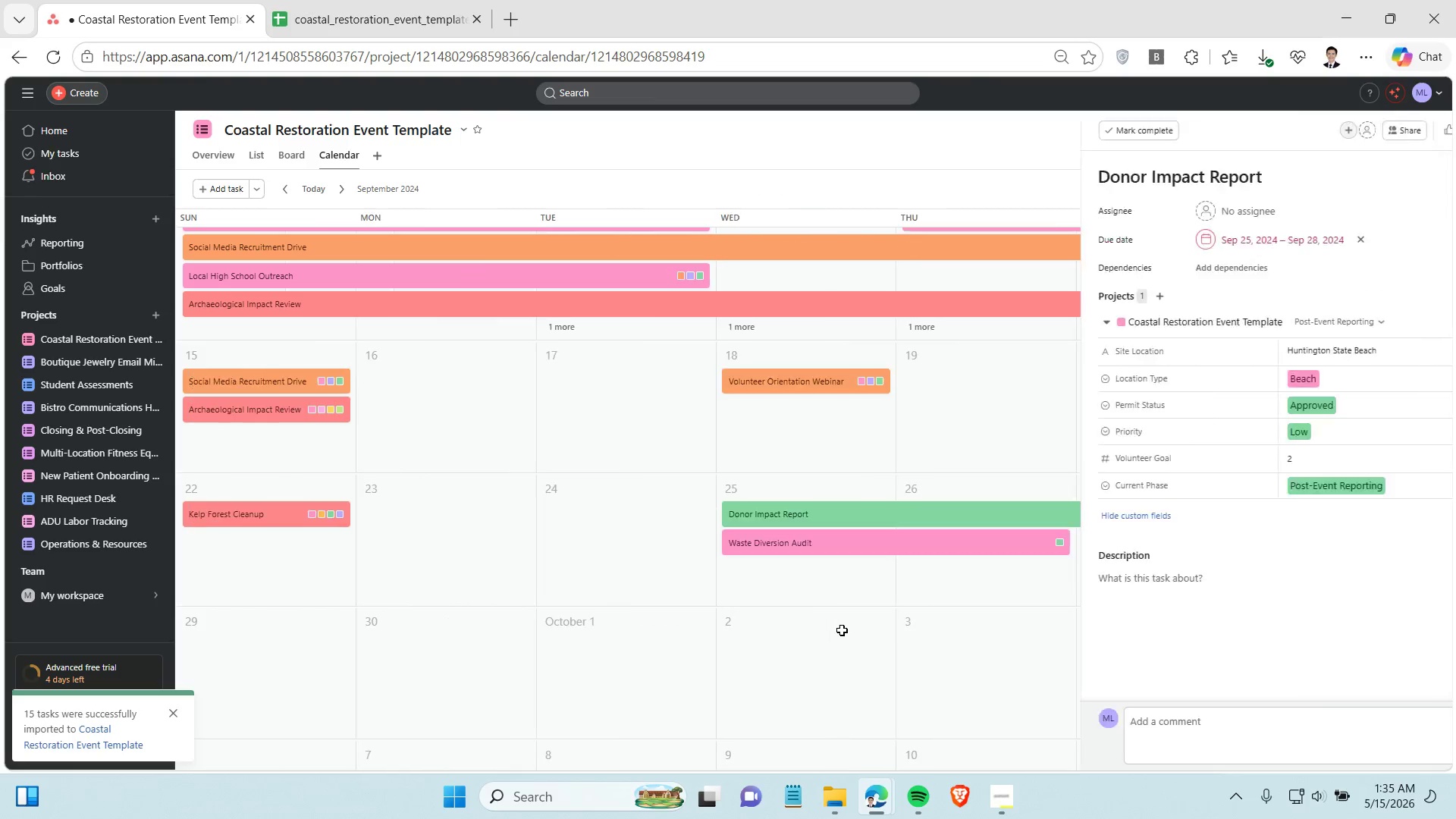 
left_click([842, 630])
 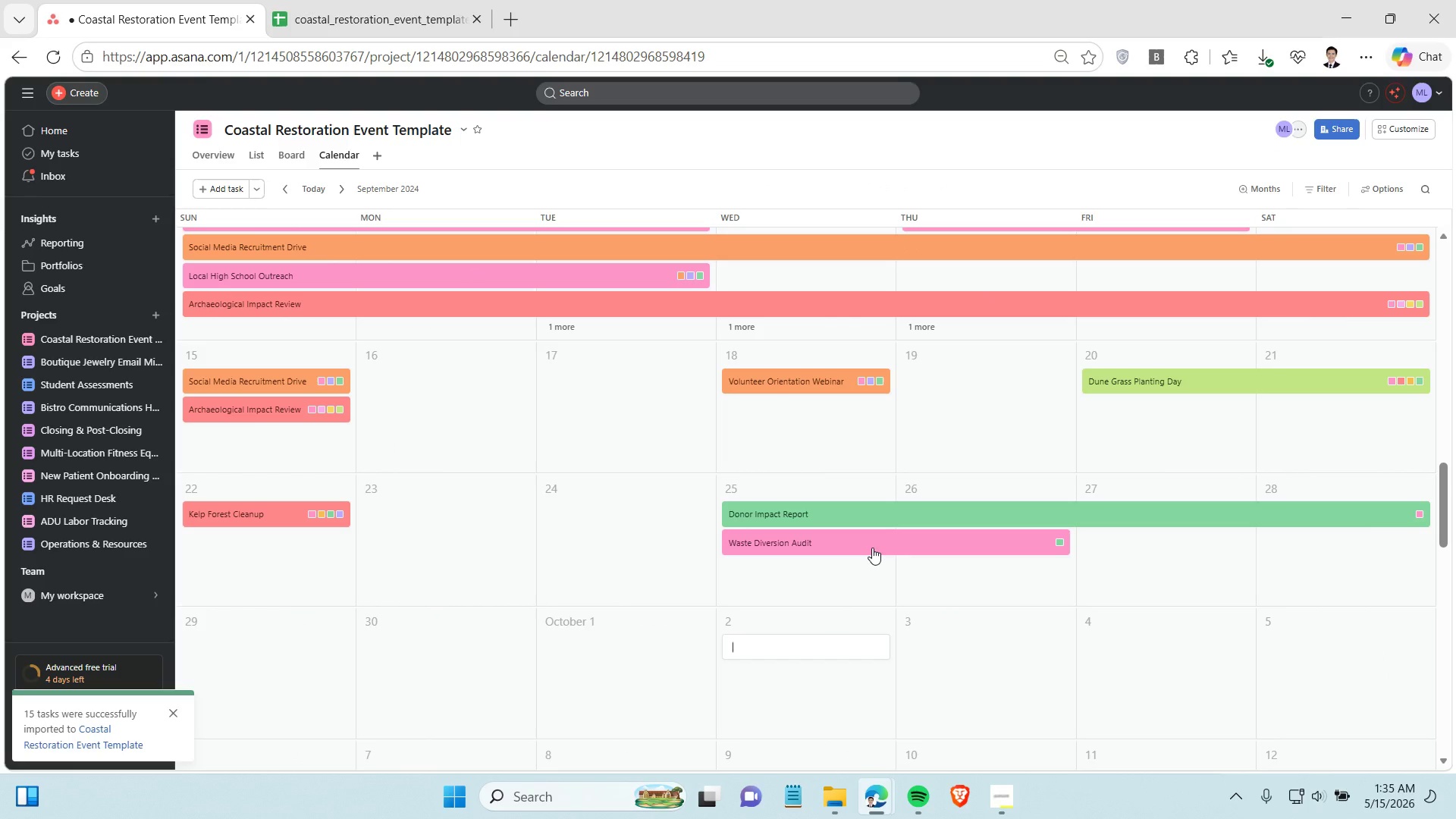 
left_click([890, 547])
 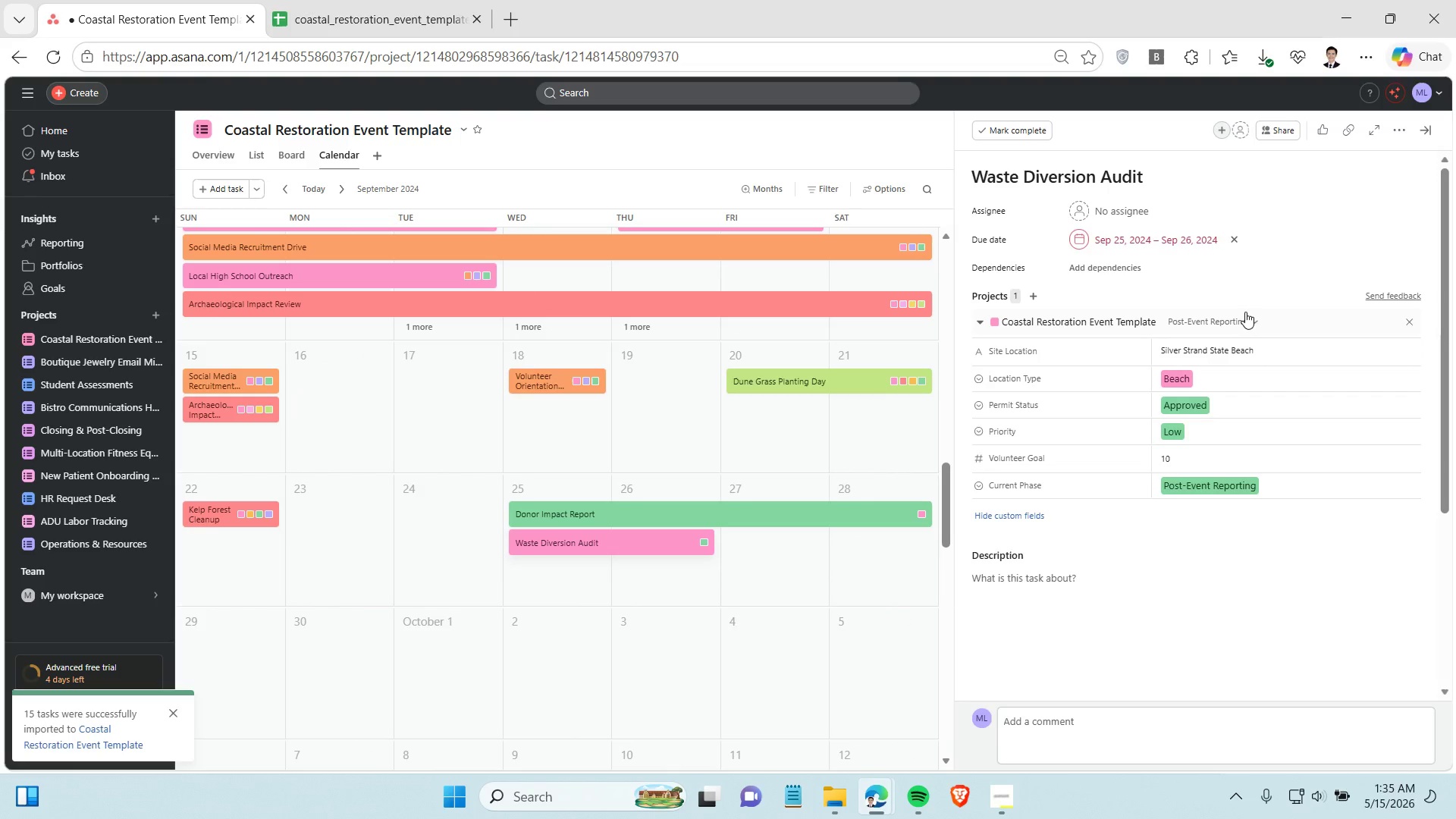 
left_click([1147, 238])
 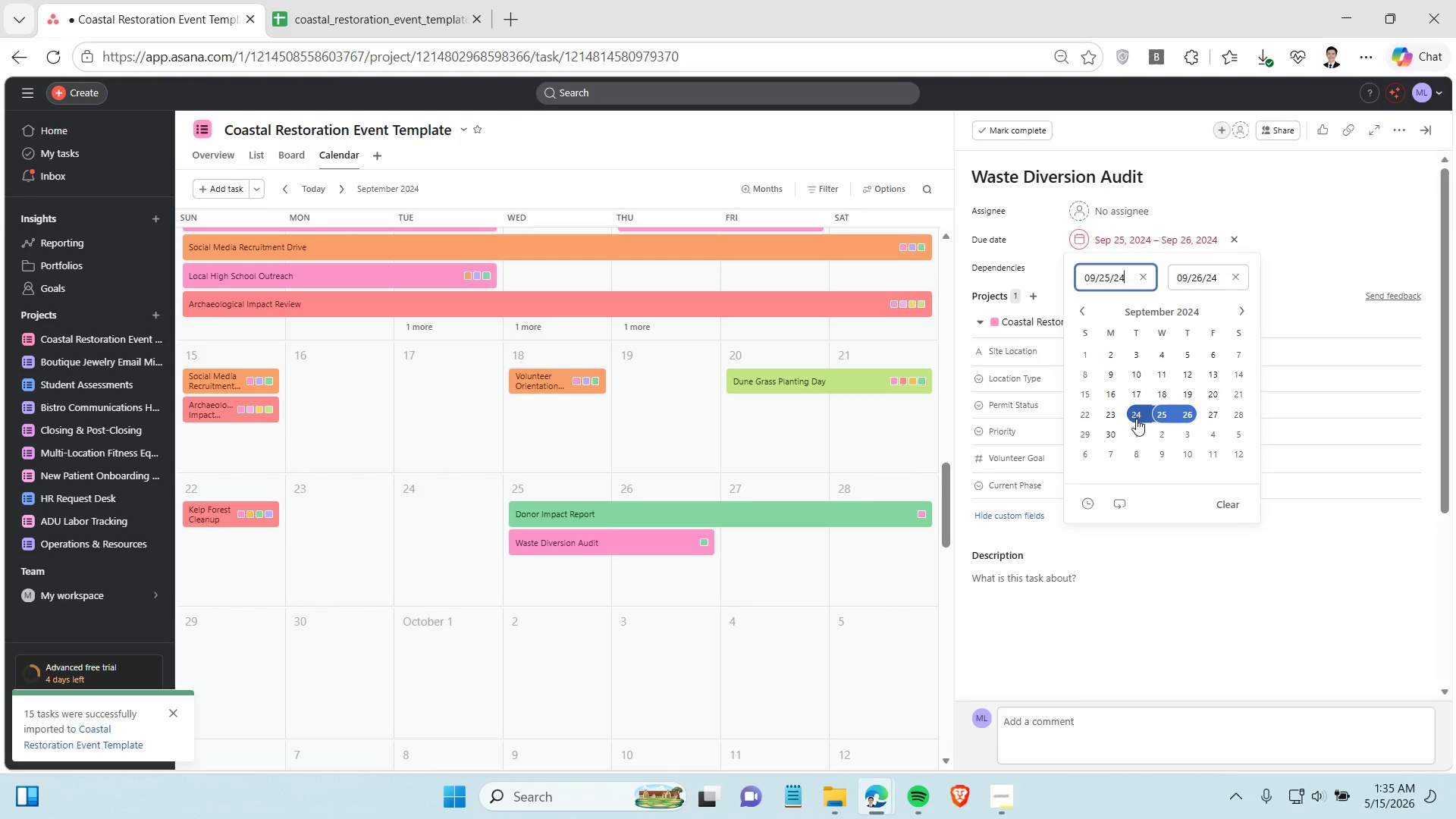 
left_click([1136, 418])
 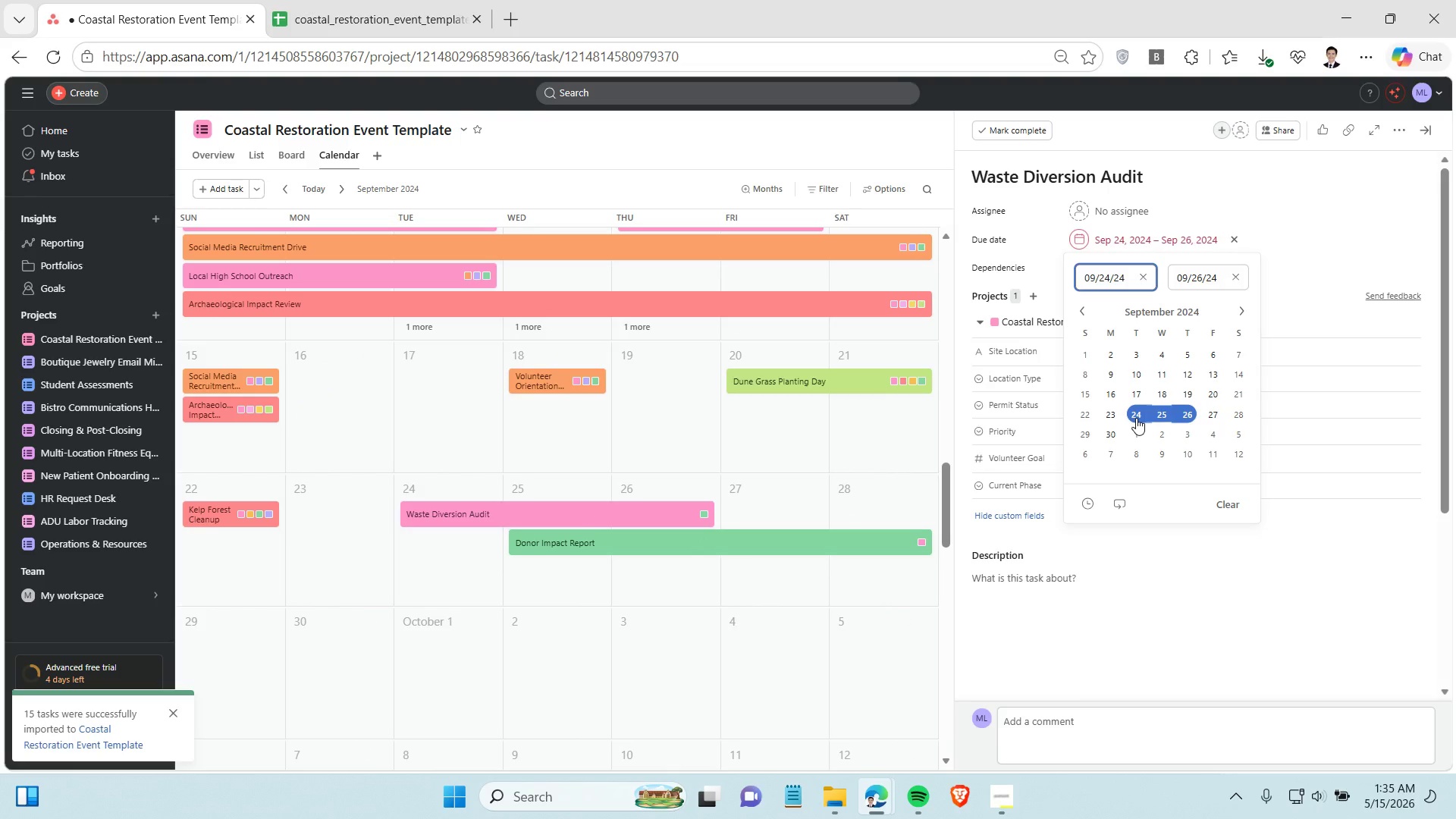 
left_click([809, 670])
 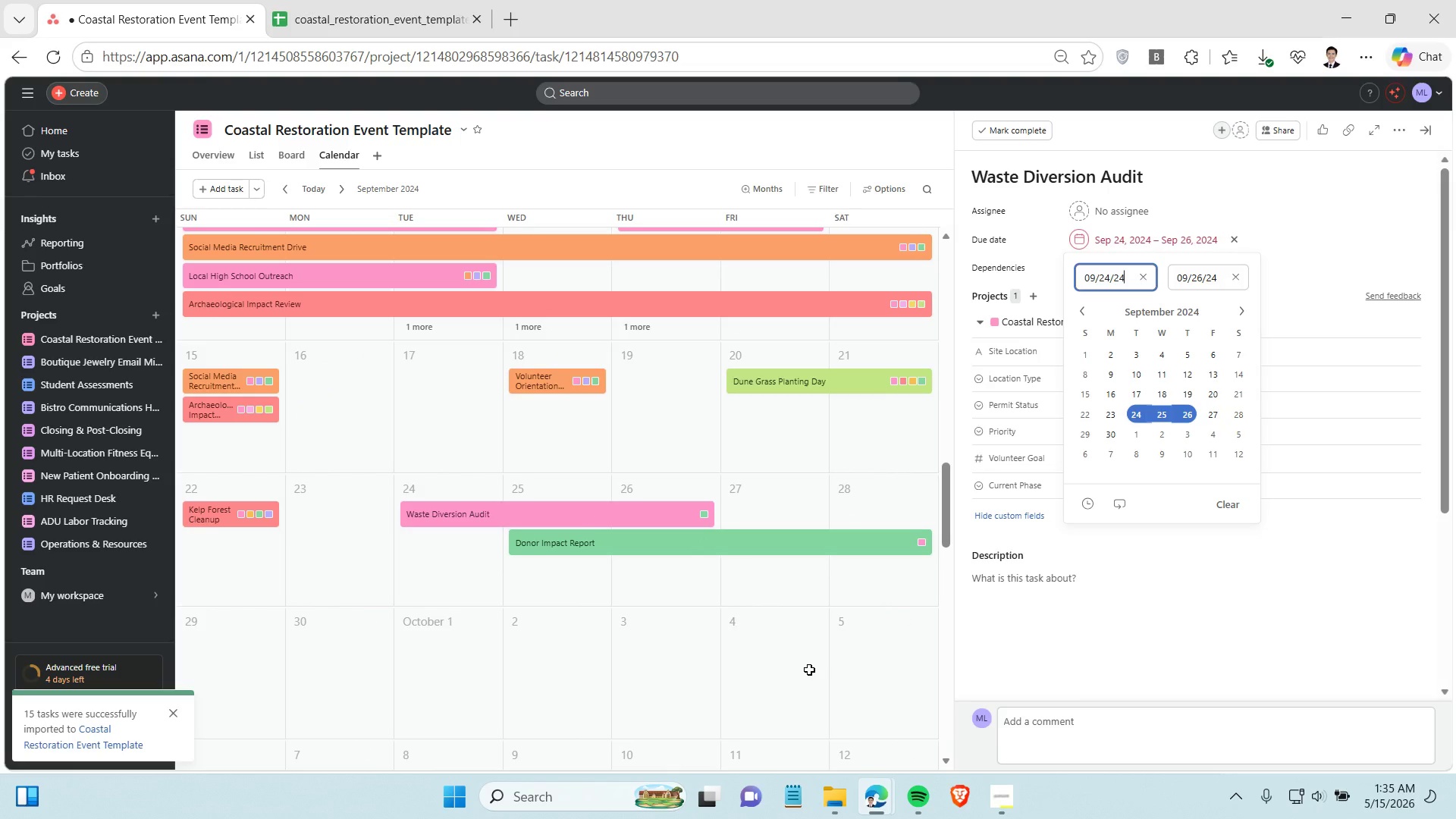 
left_click([810, 670])
 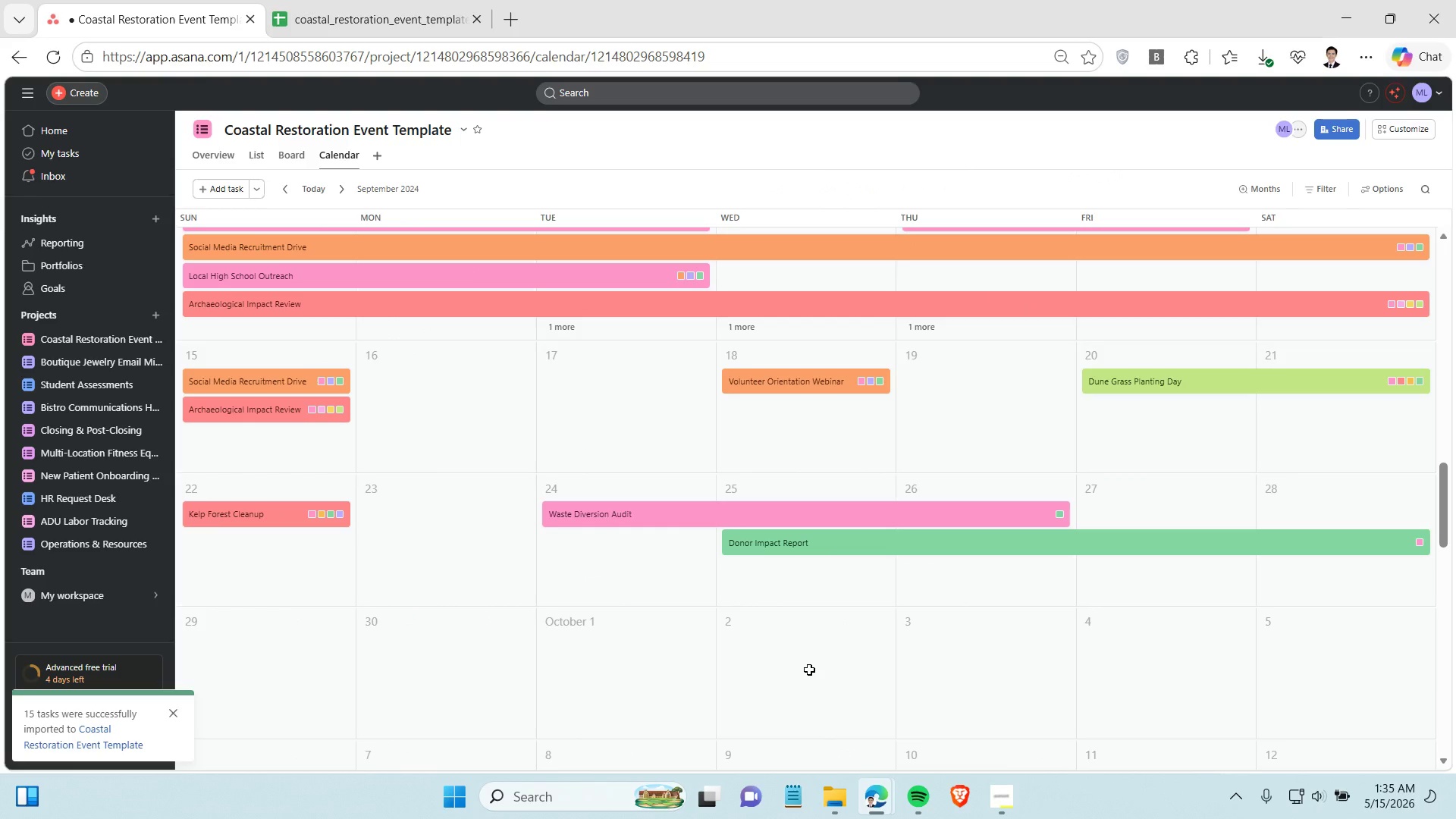 
scroll: coordinate [815, 664], scroll_direction: up, amount: 2.0
 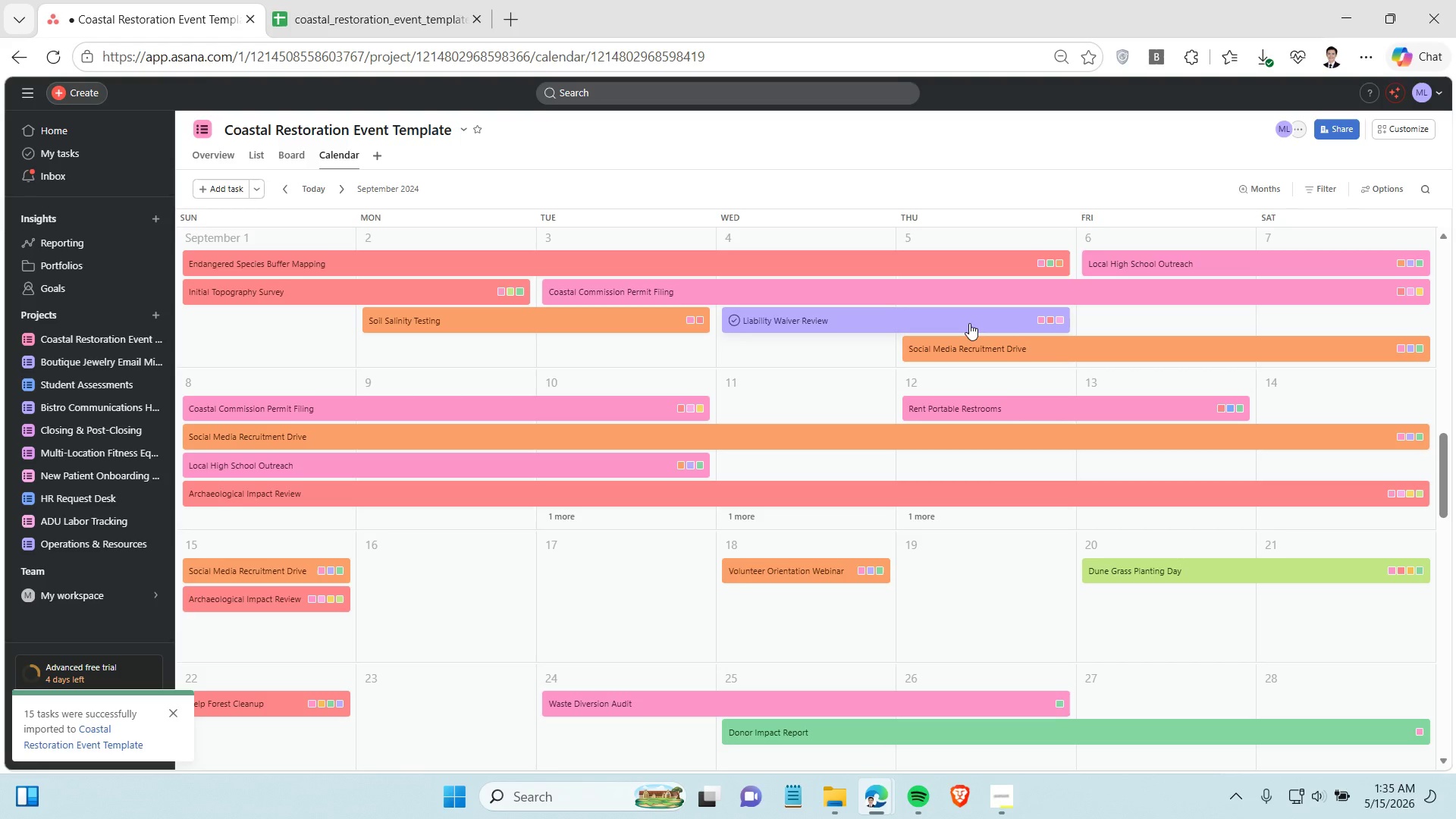 
wait(8.07)
 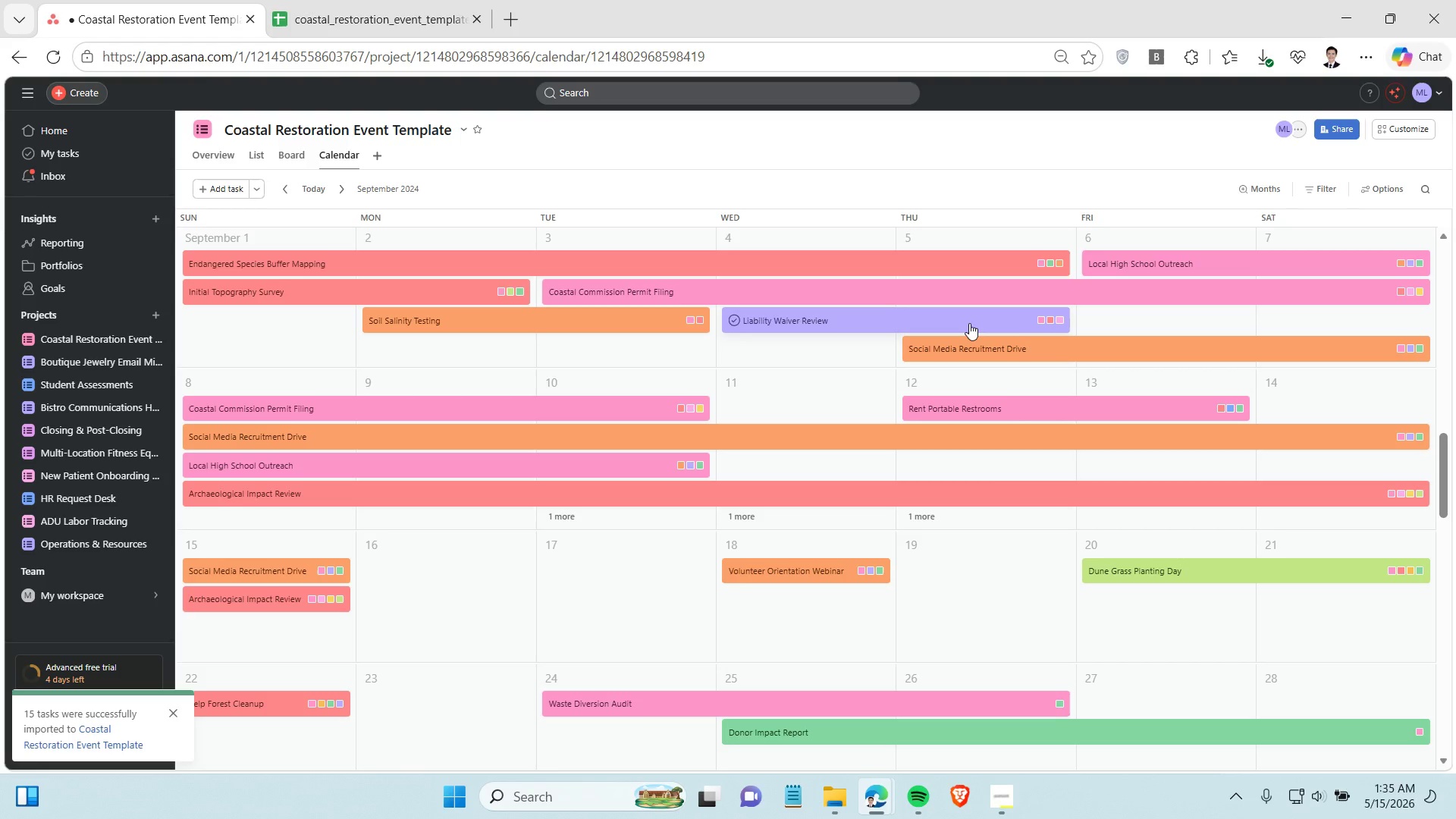 
left_click([996, 789])